 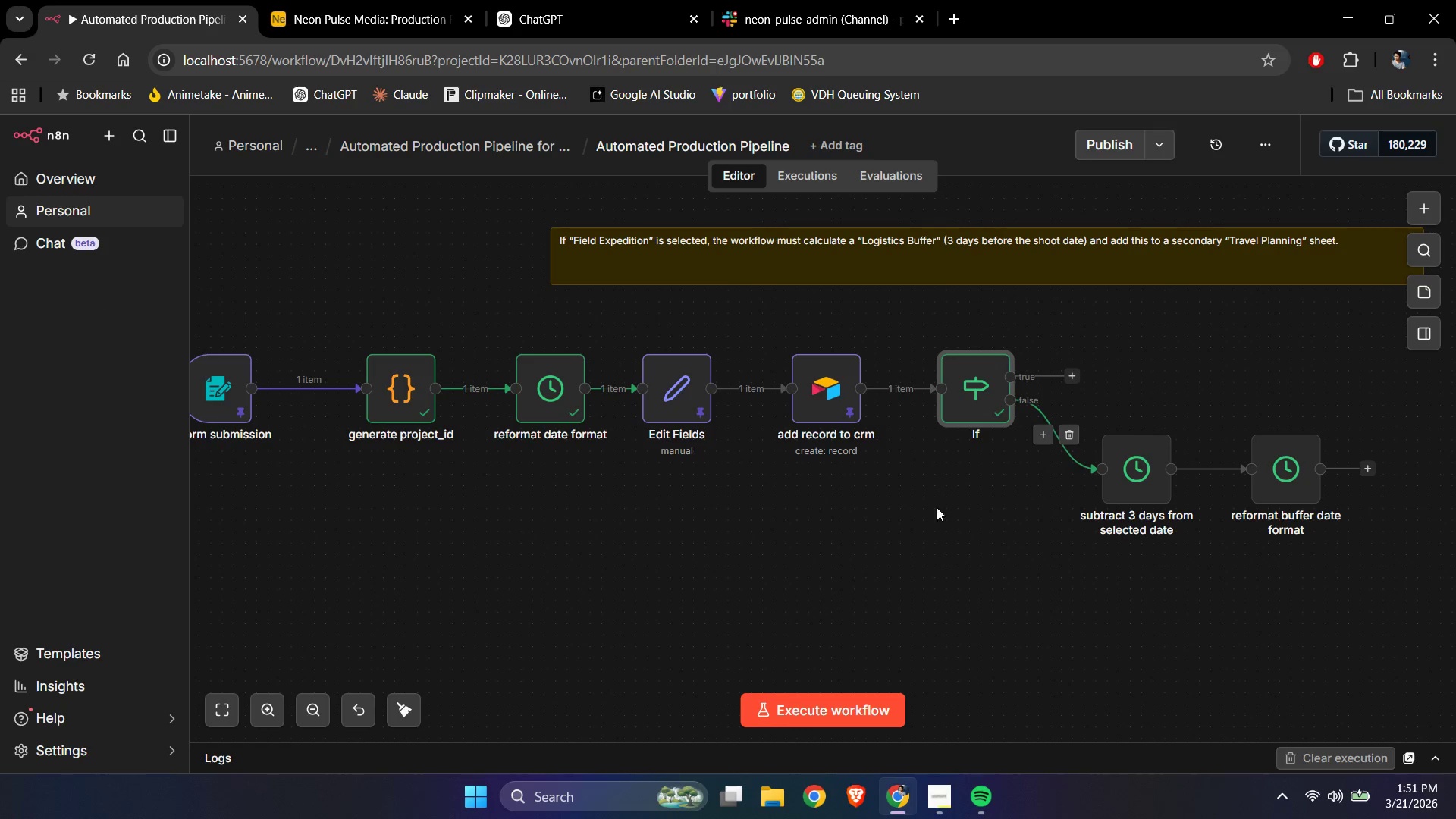 
left_click([761, 386])
 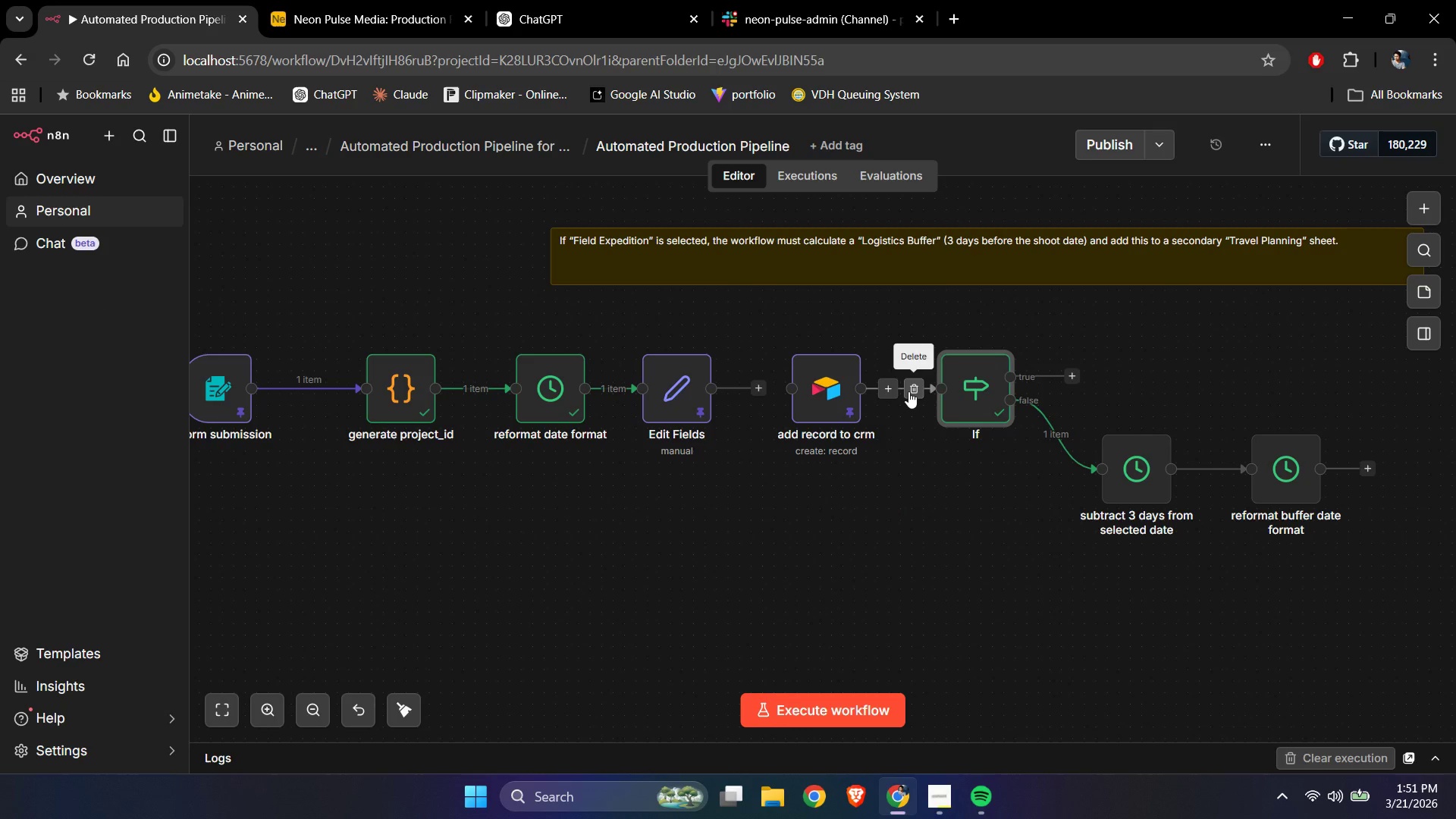 
left_click([908, 391])
 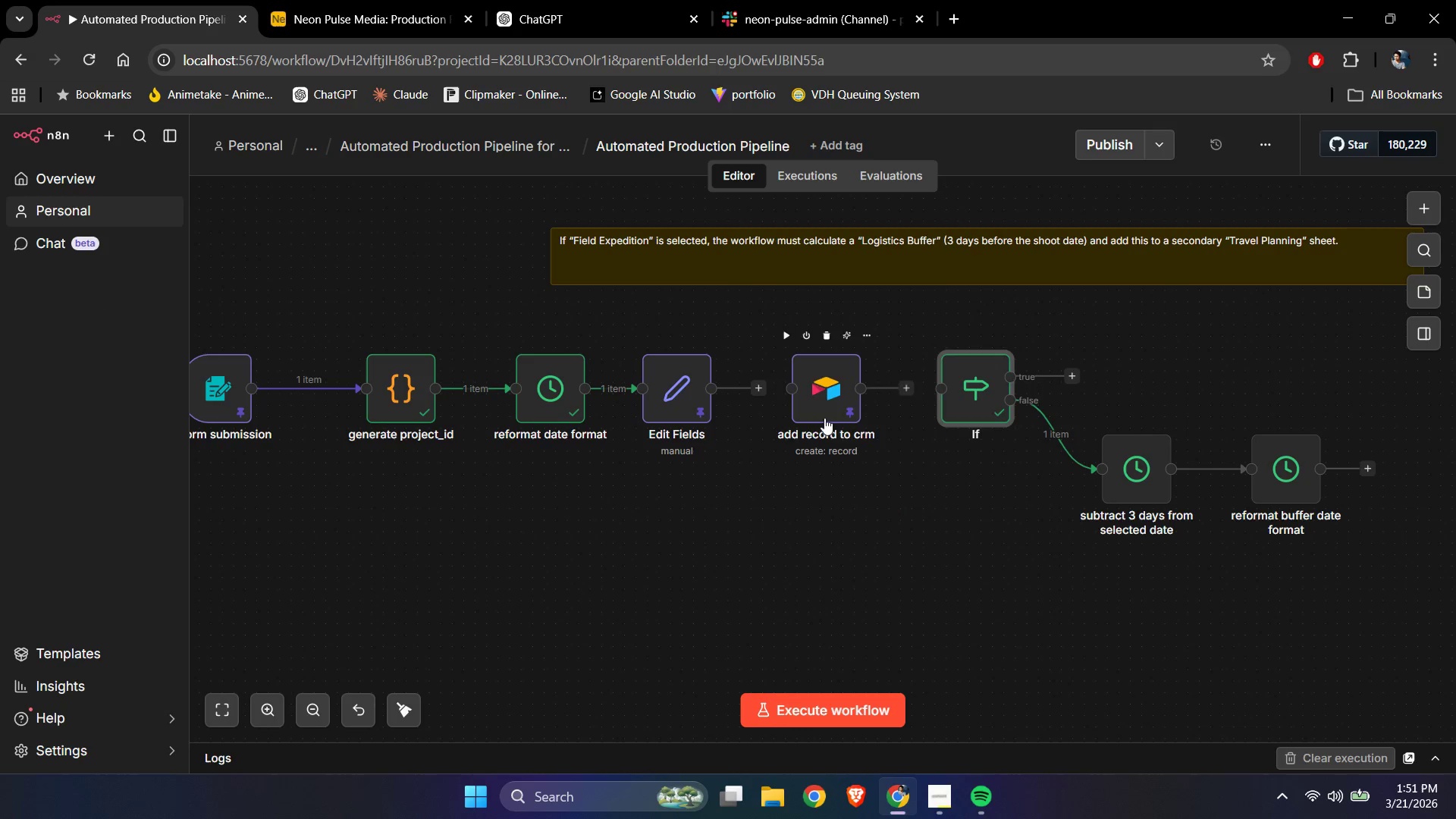 
left_click_drag(start_coordinate=[824, 418], to_coordinate=[760, 541])
 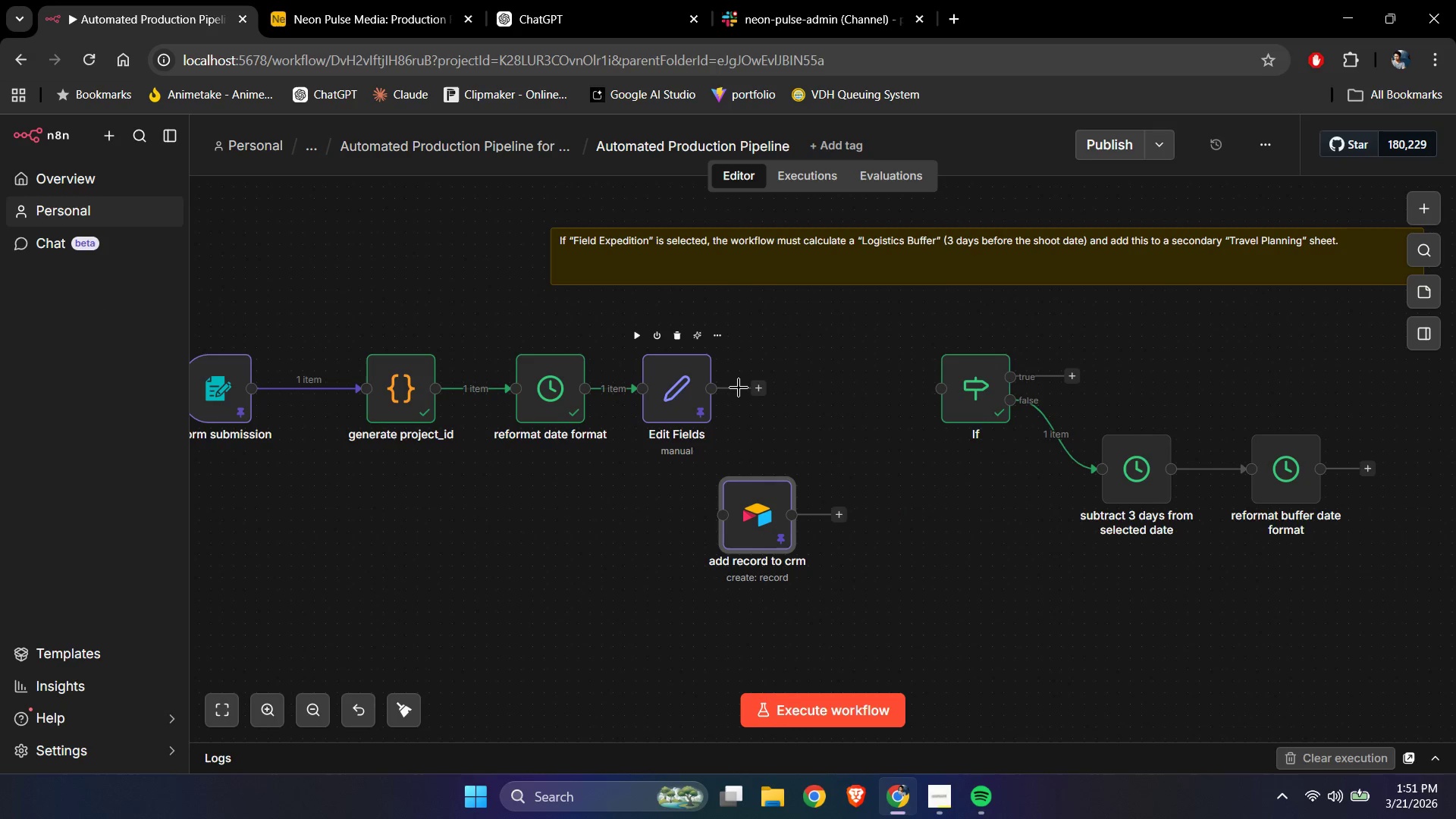 
left_click_drag(start_coordinate=[743, 388], to_coordinate=[940, 388])
 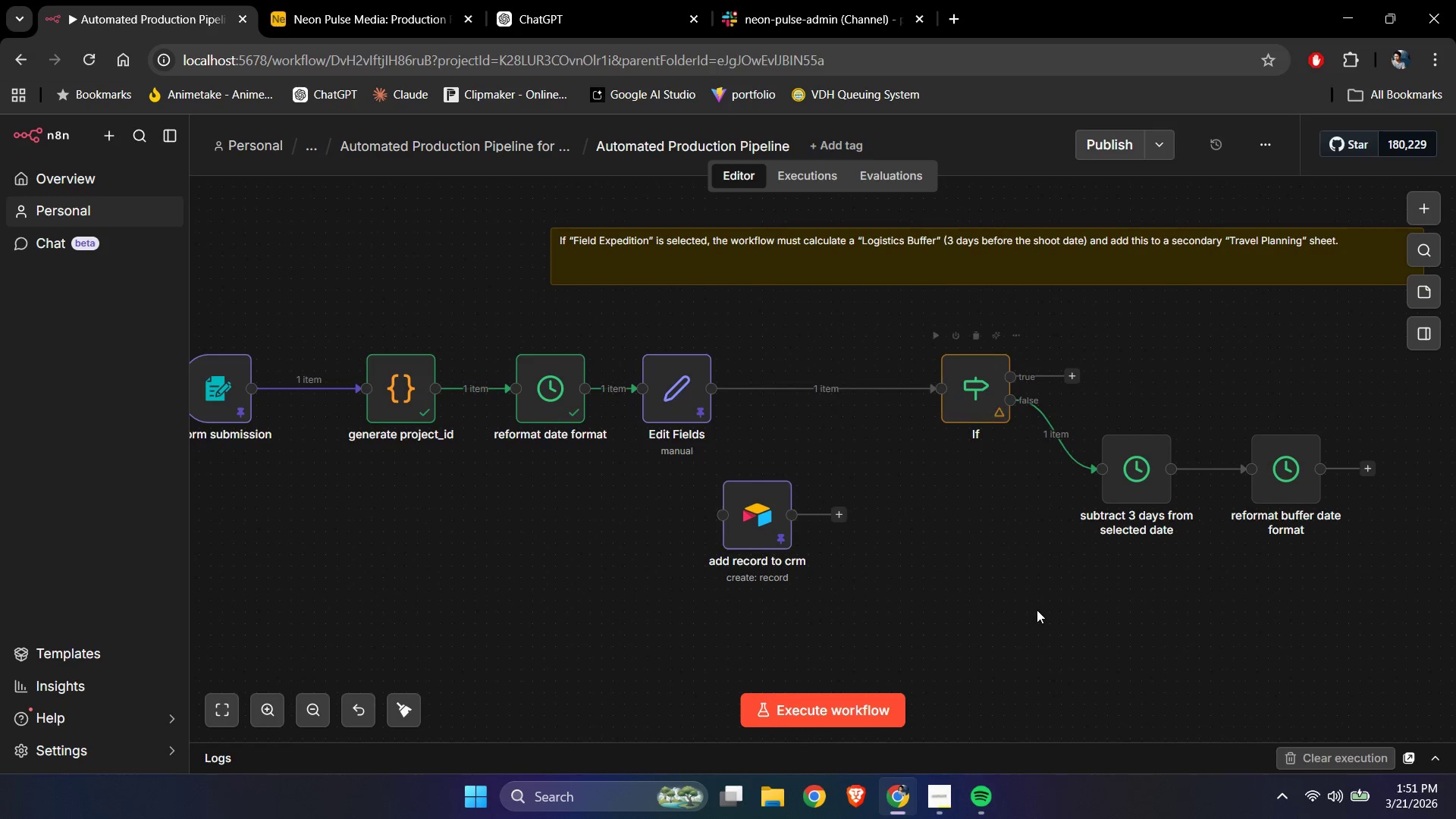 
left_click([1037, 610])
 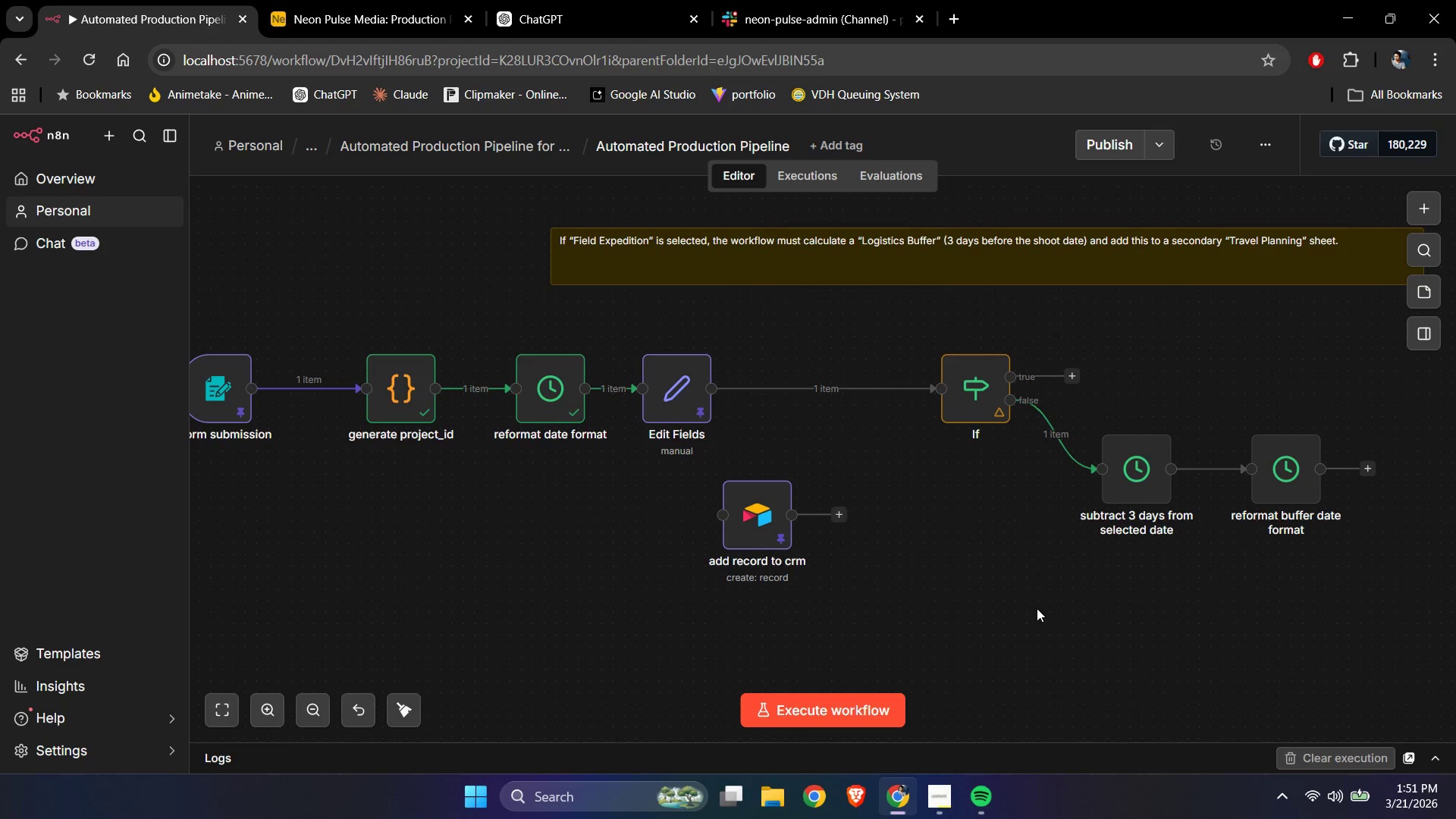 
hold_key(key=ControlLeft, duration=0.67)
scroll: coordinate [1037, 608], scroll_direction: down, amount: 3.0